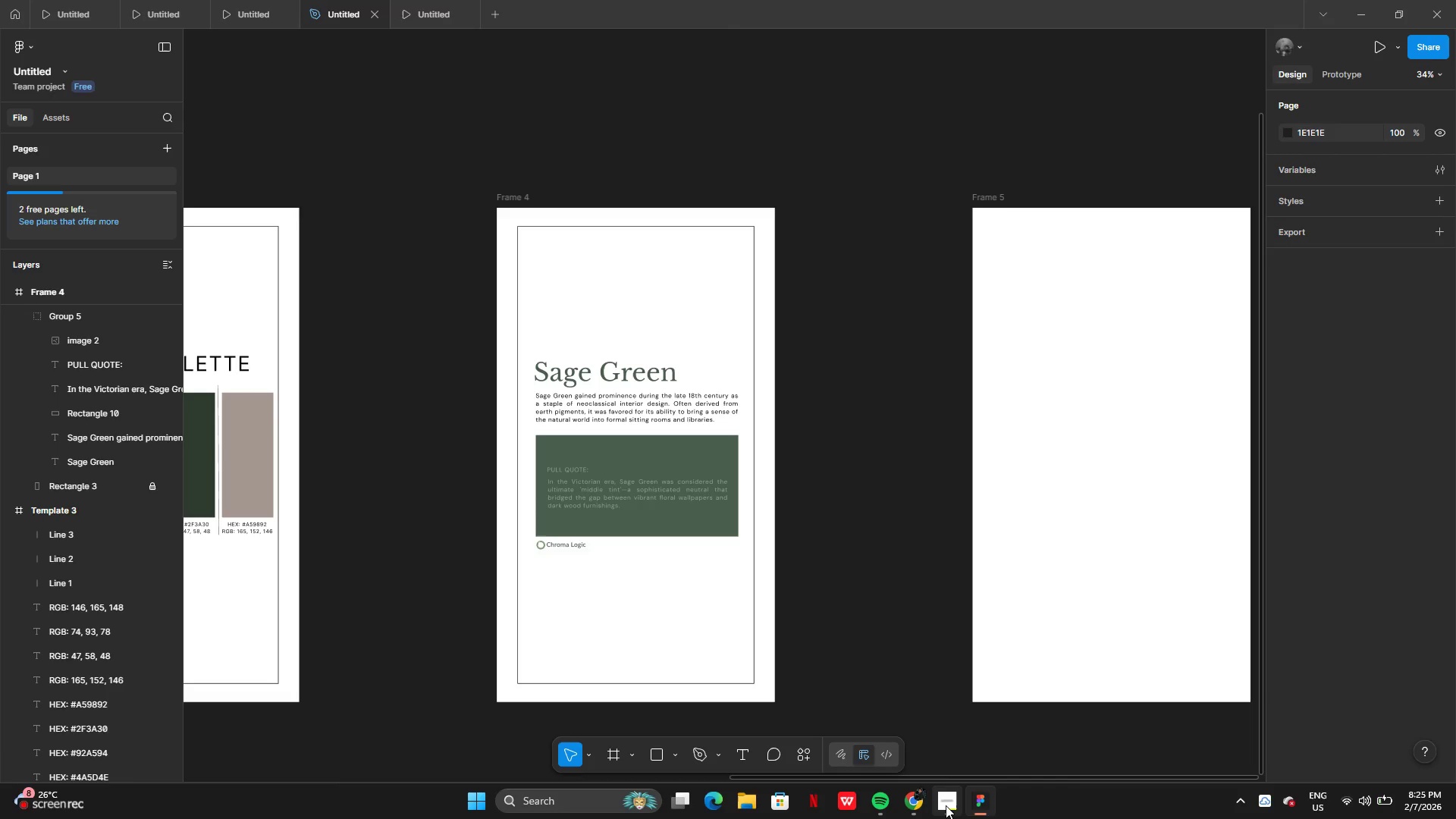 
left_click([946, 805])